 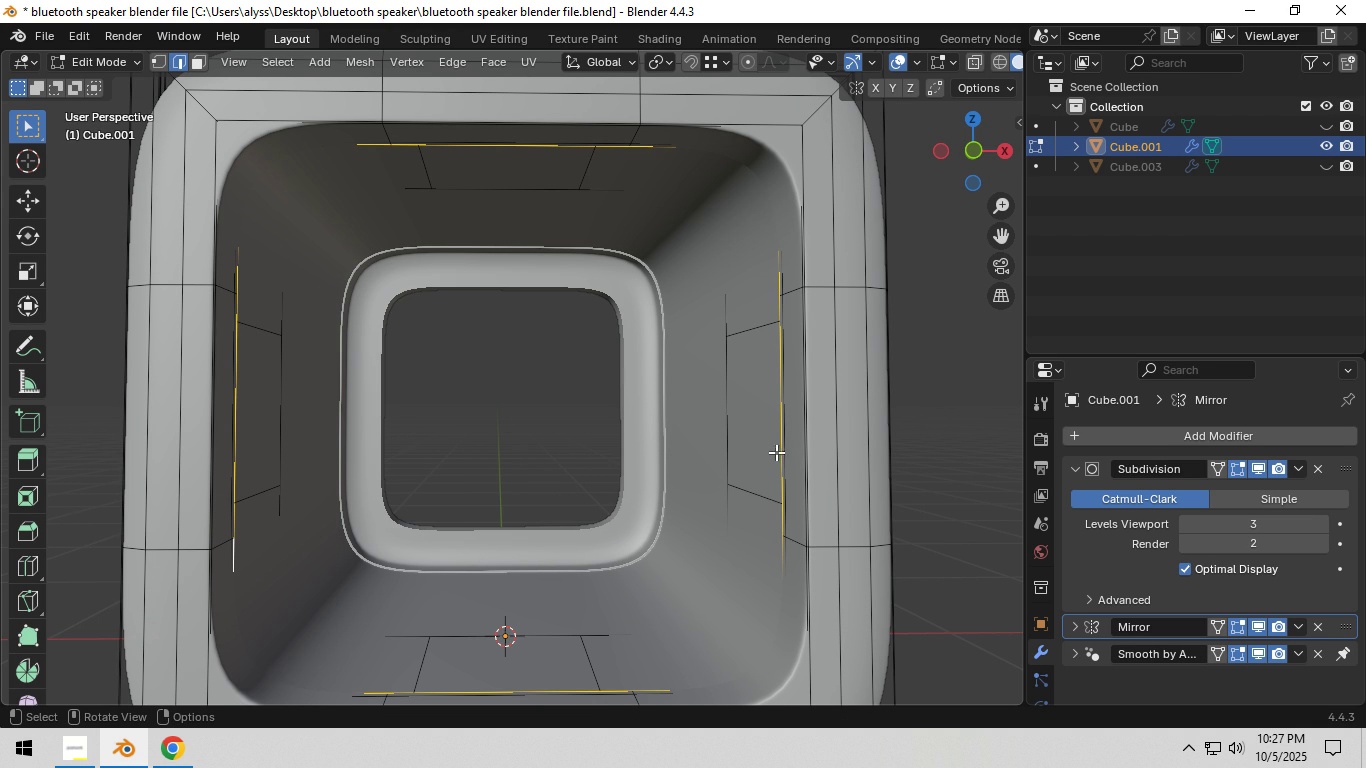 
right_click([782, 452])
 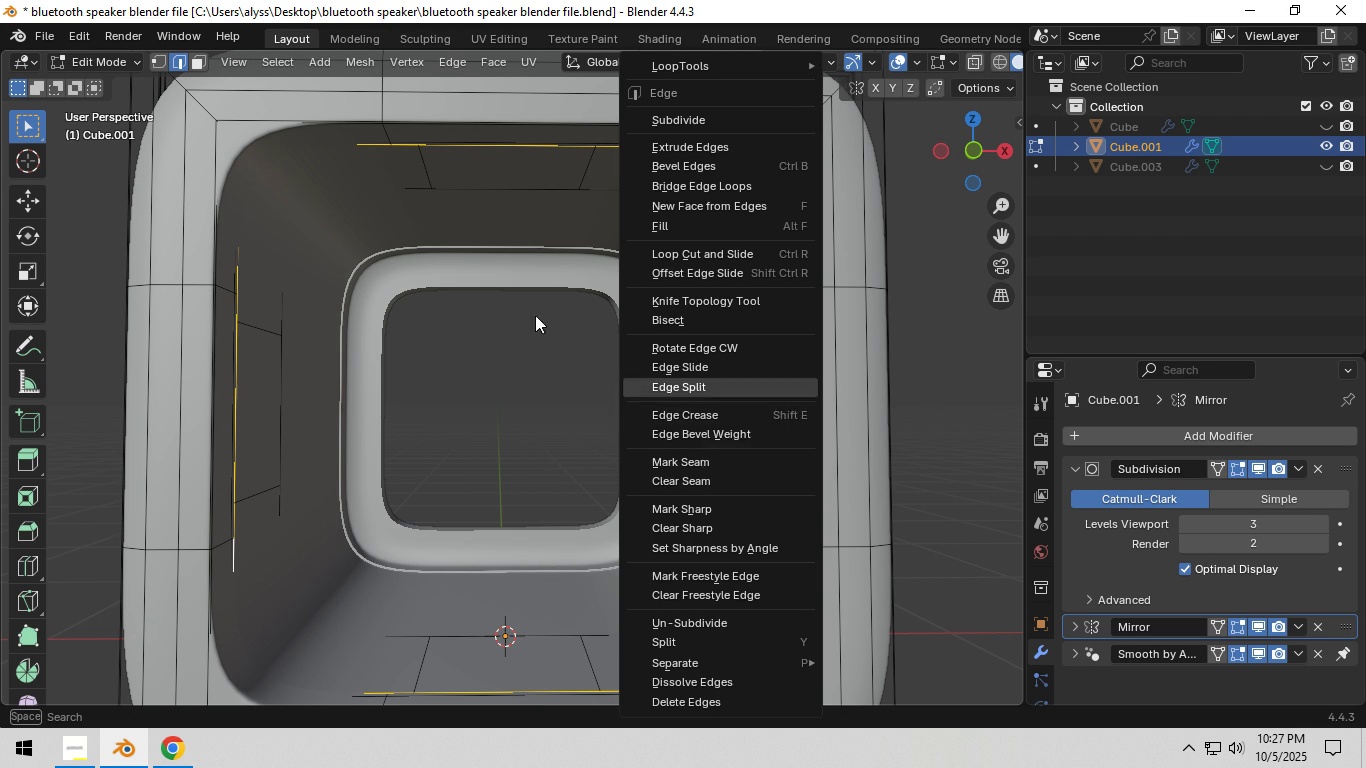 
left_click([494, 62])
 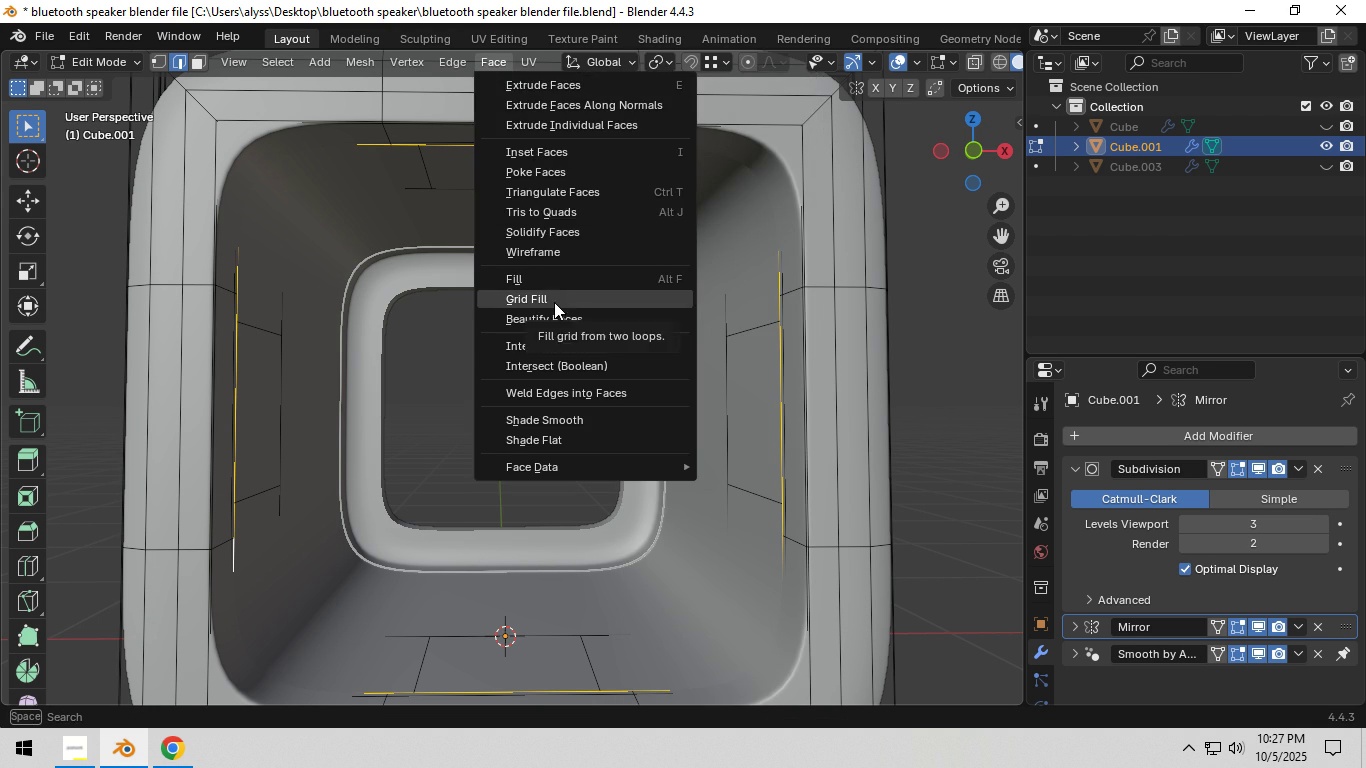 
left_click([554, 302])
 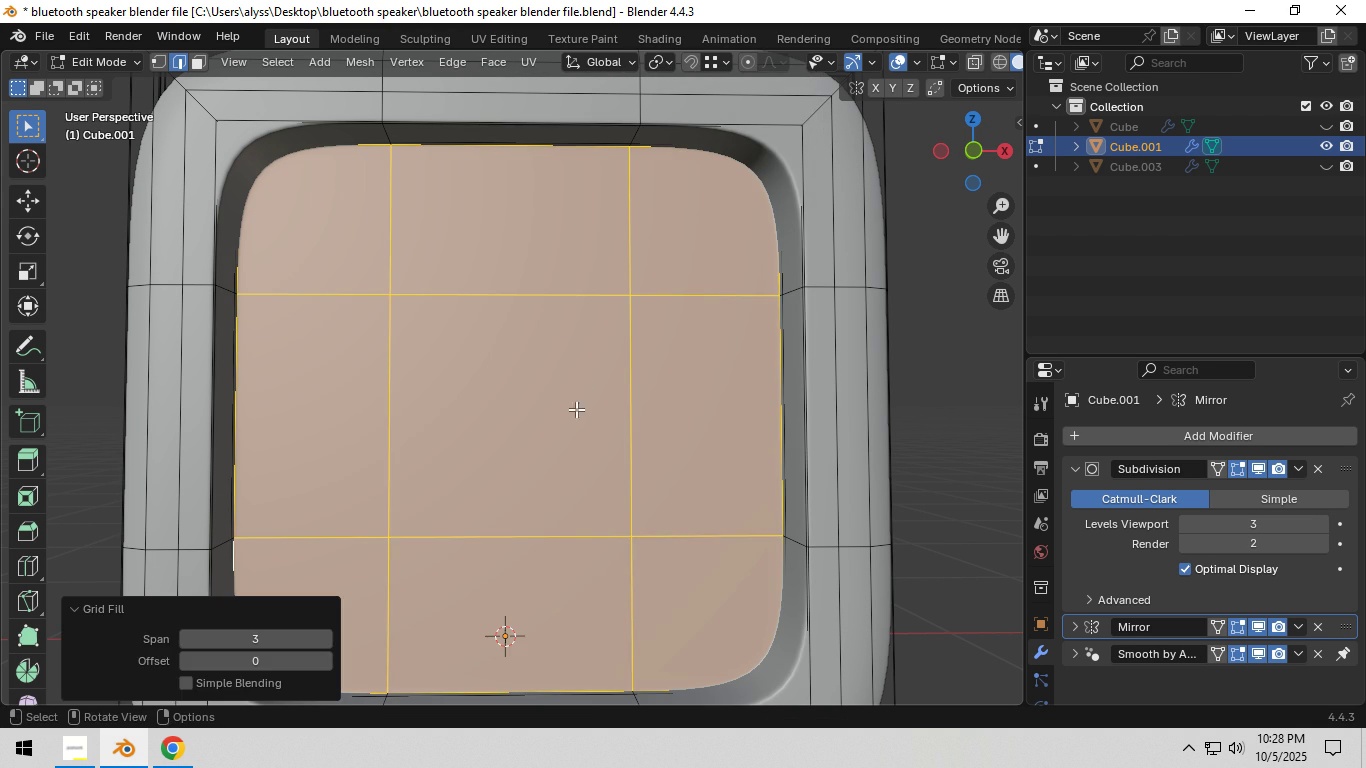 
left_click([558, 419])
 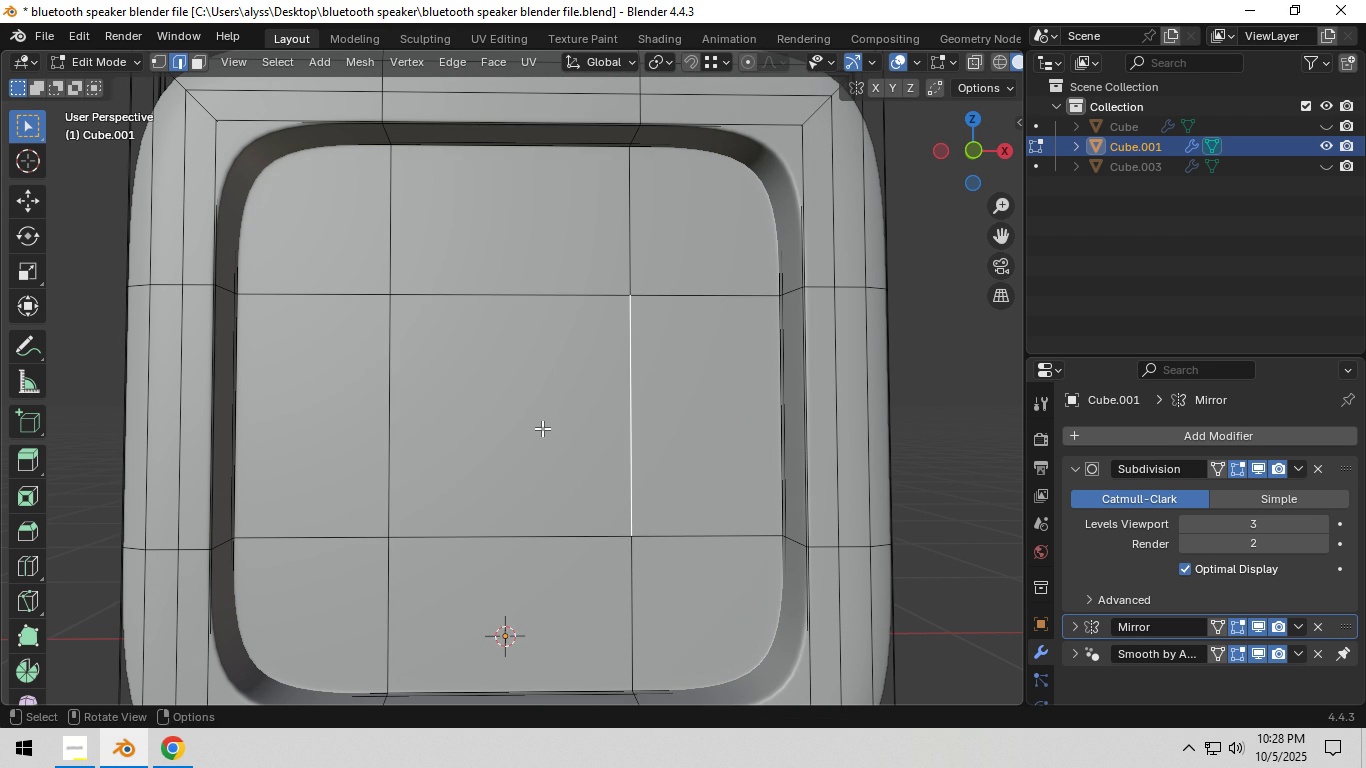 
key(3)
 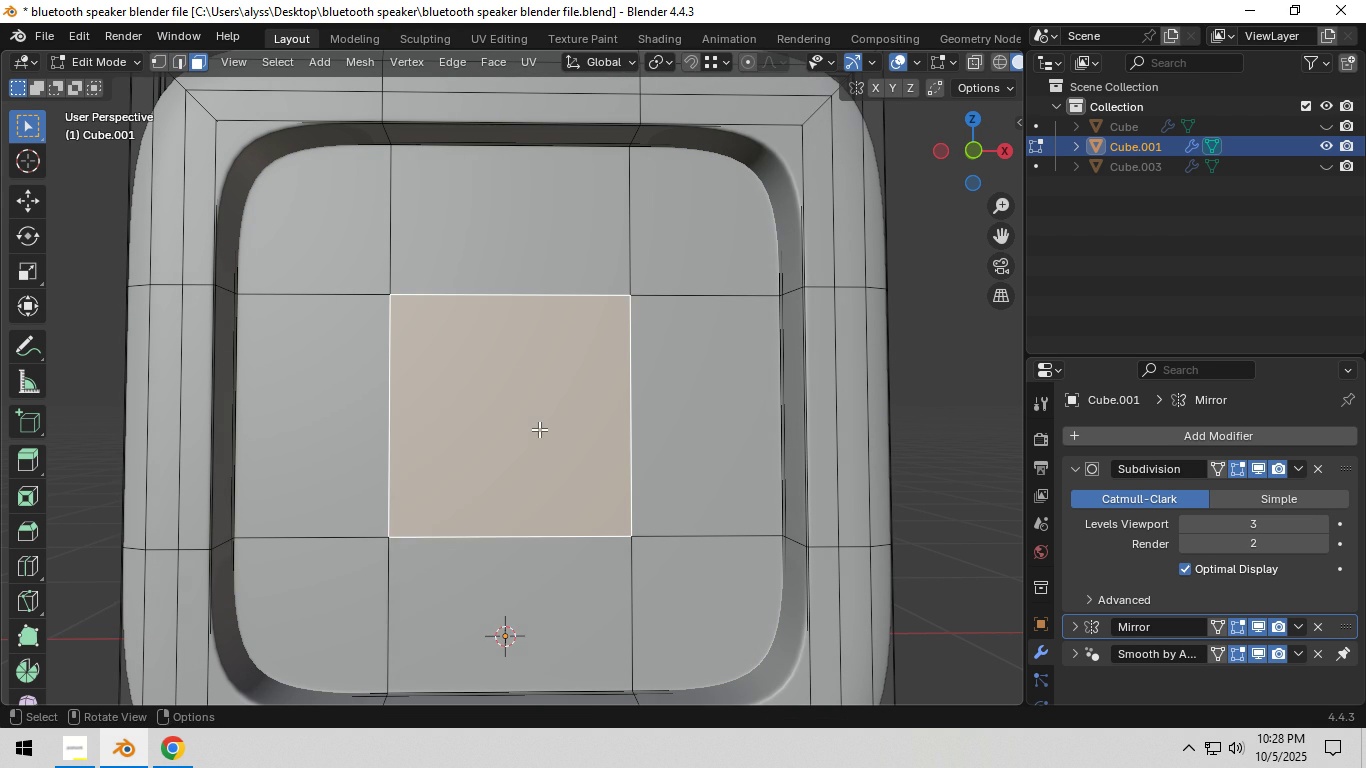 
left_click([539, 429])
 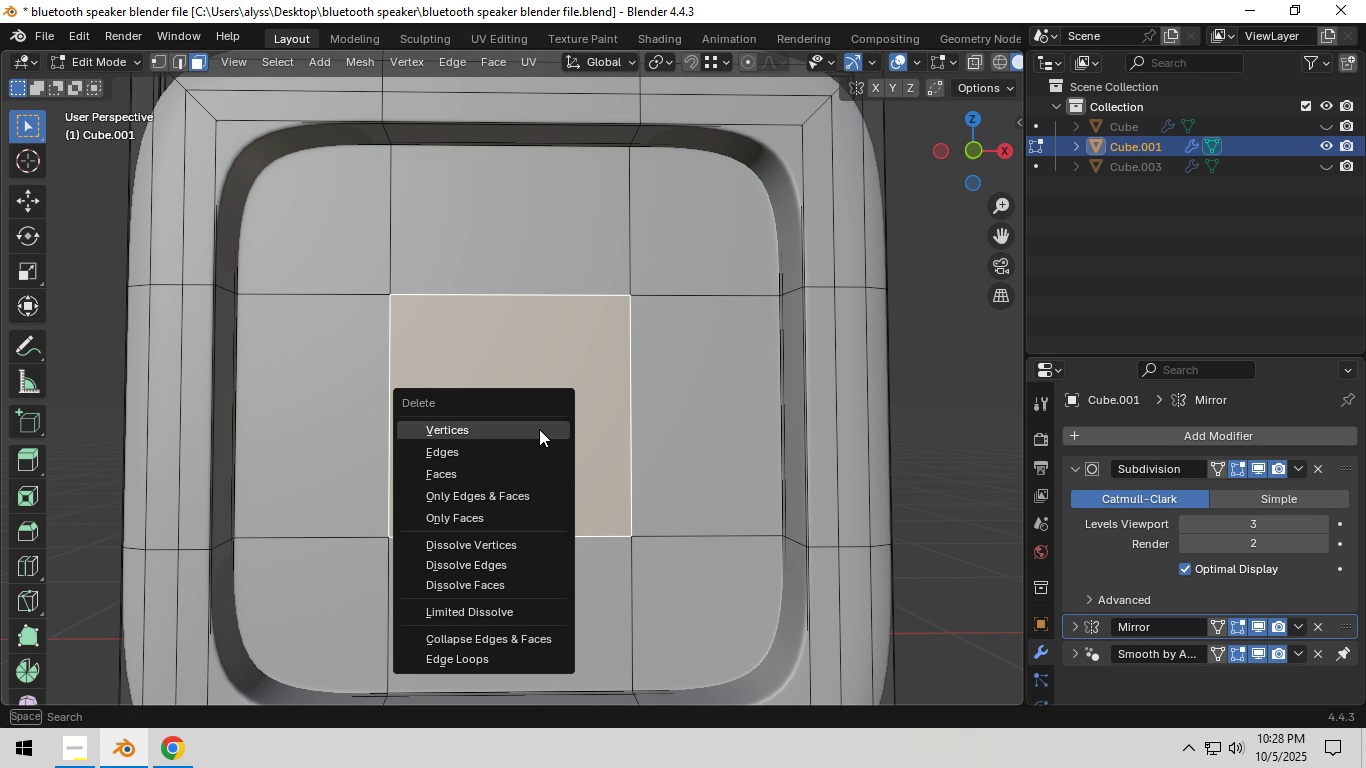 
key(X)
 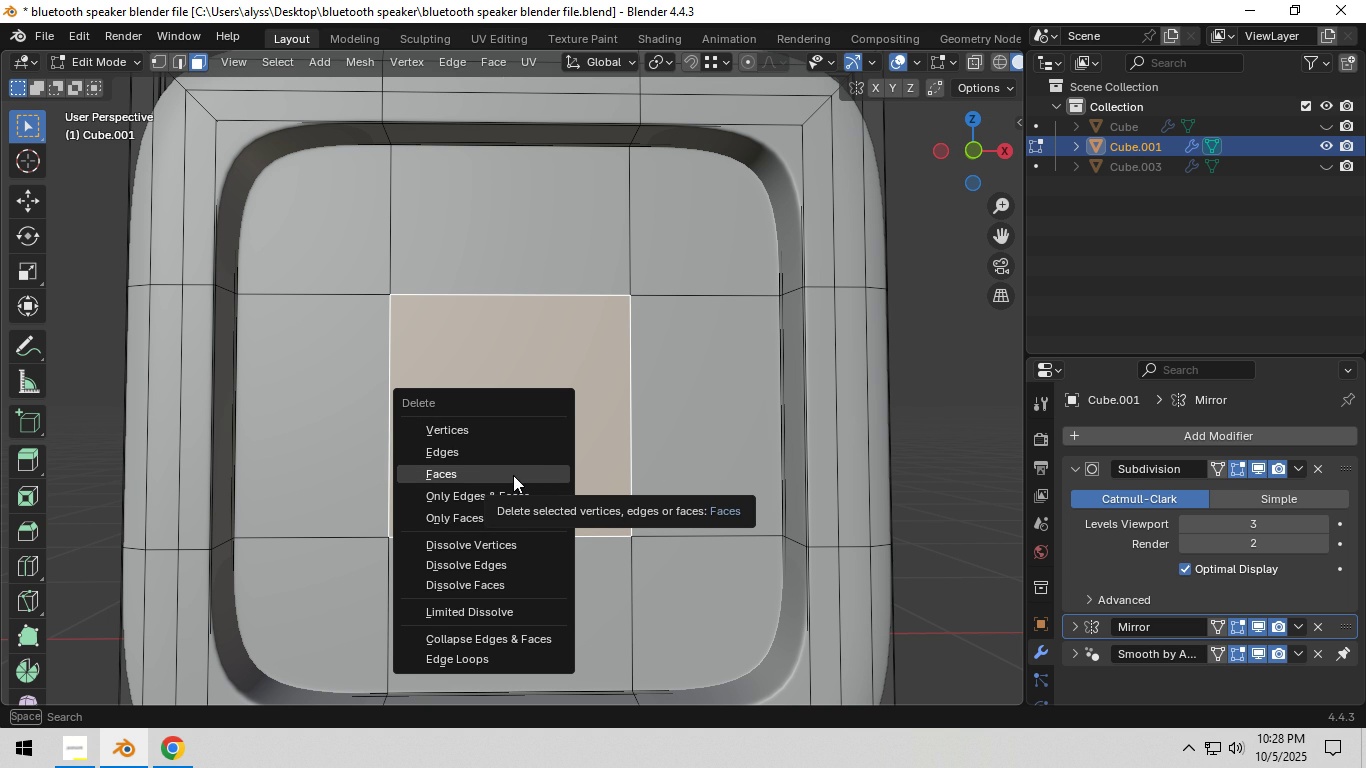 
key(S)
 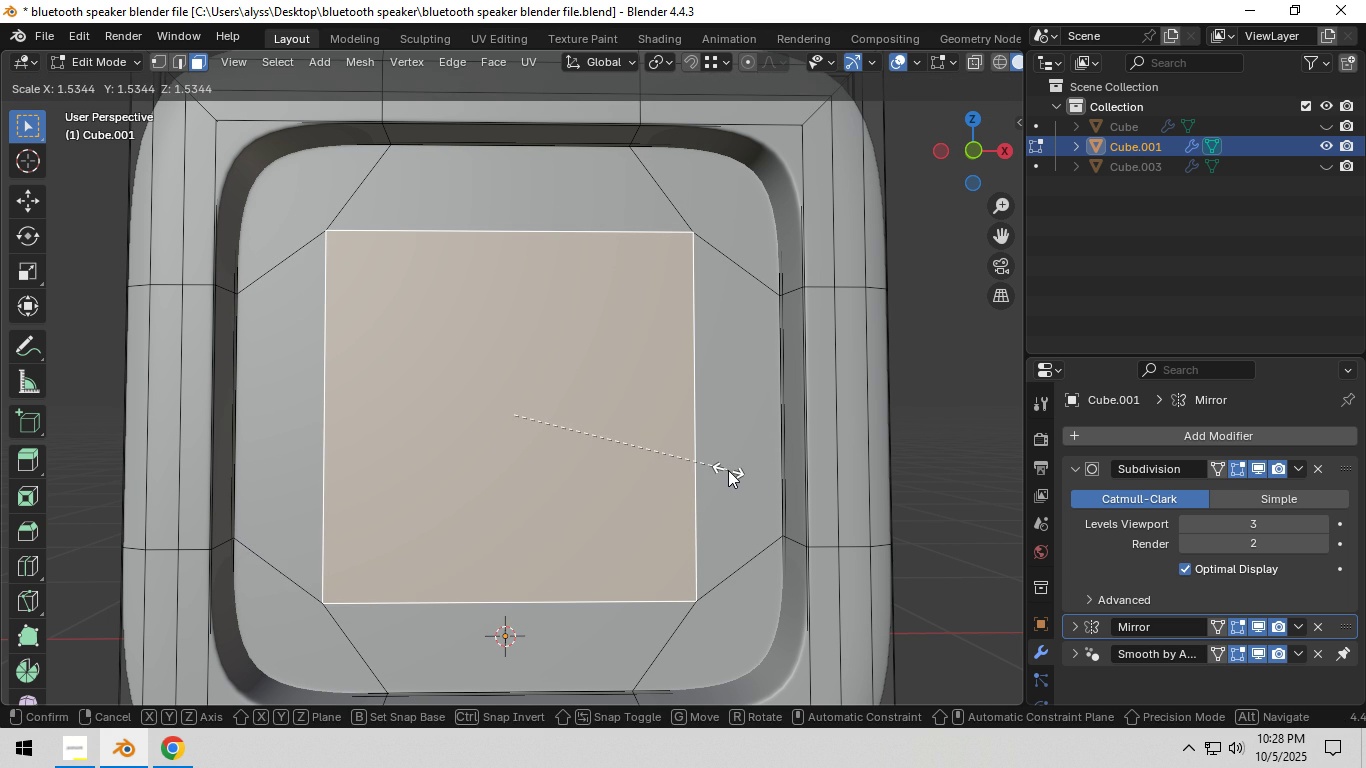 
wait(5.29)
 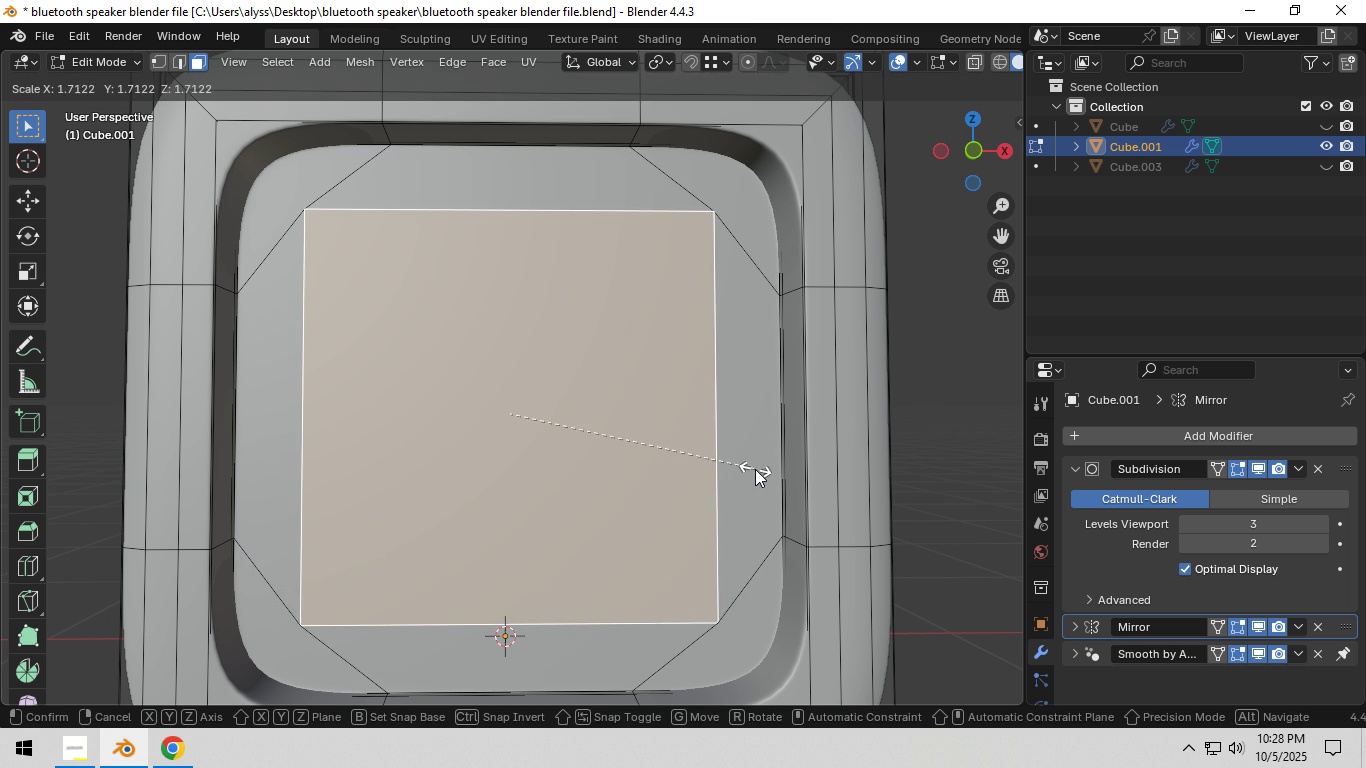 
left_click([728, 470])
 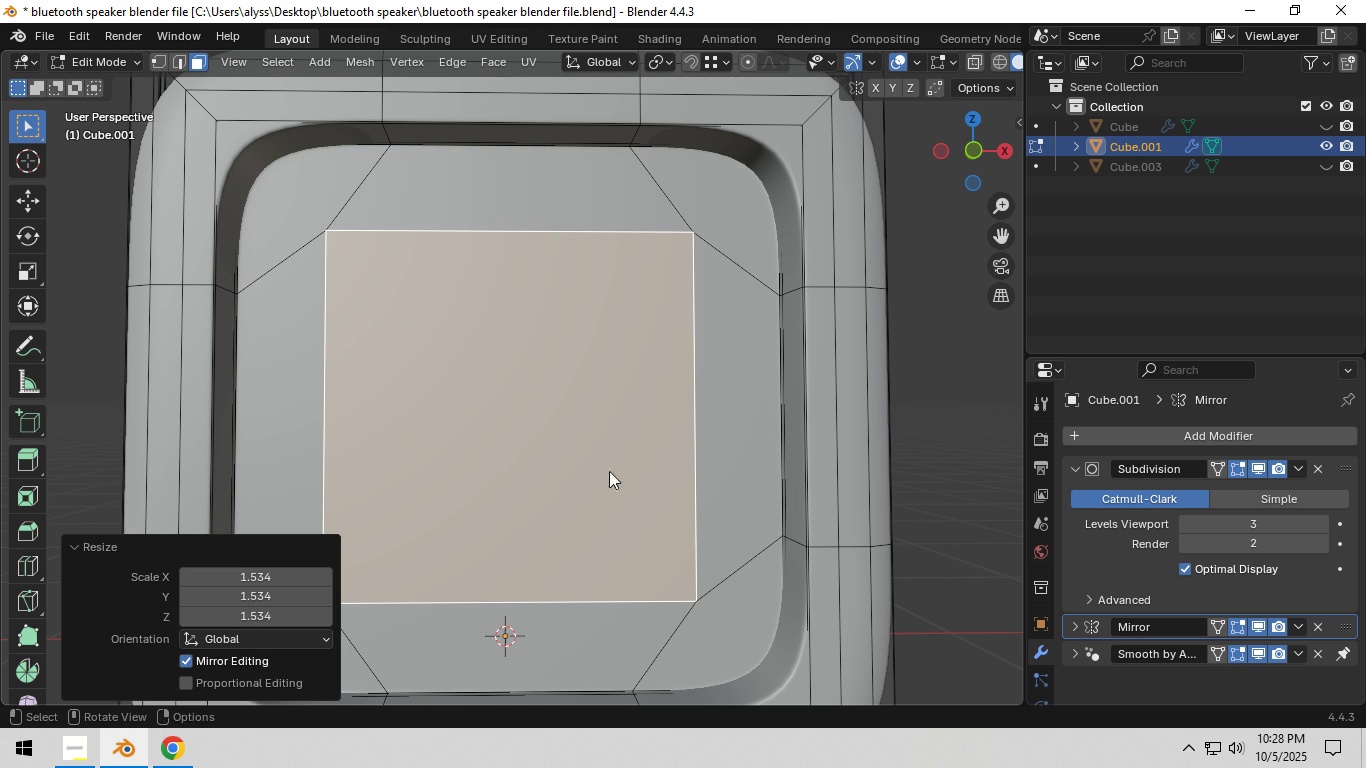 
key(X)
 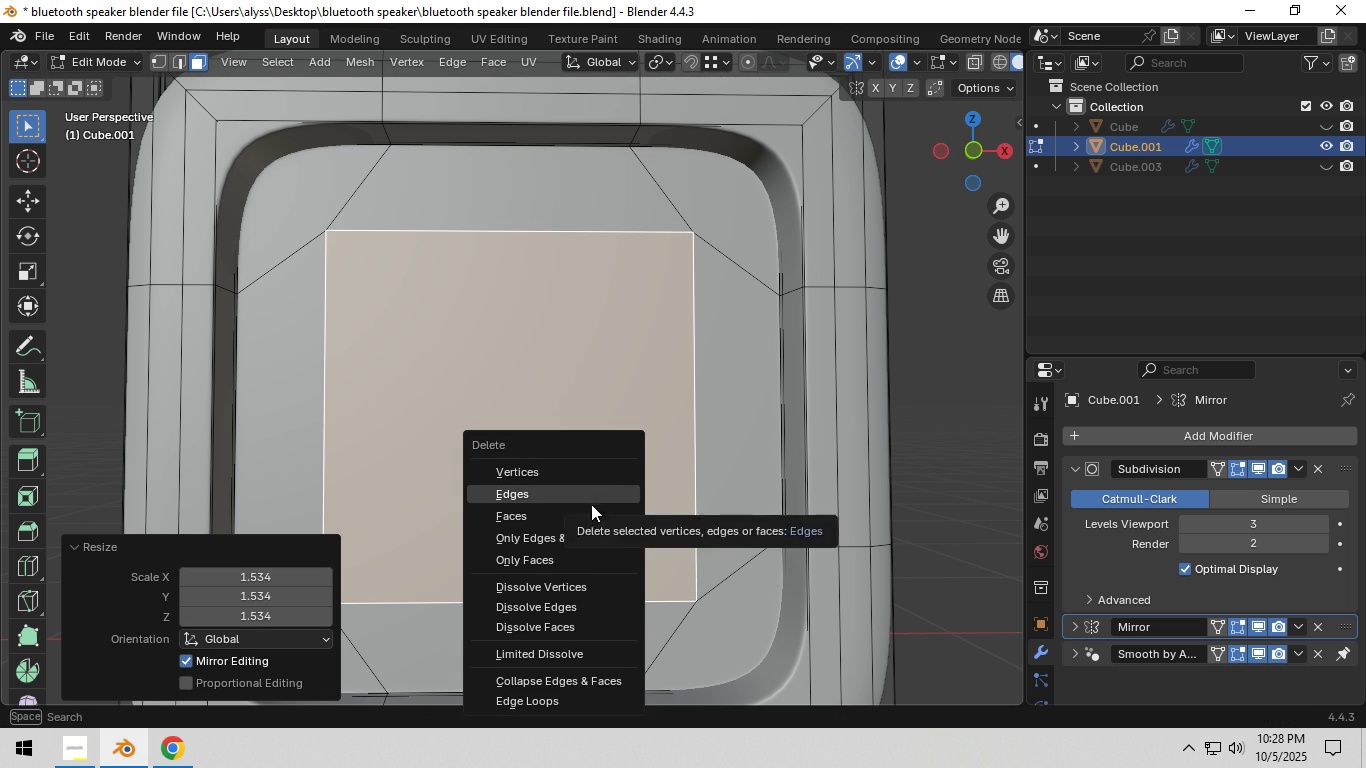 
left_click([590, 510])